 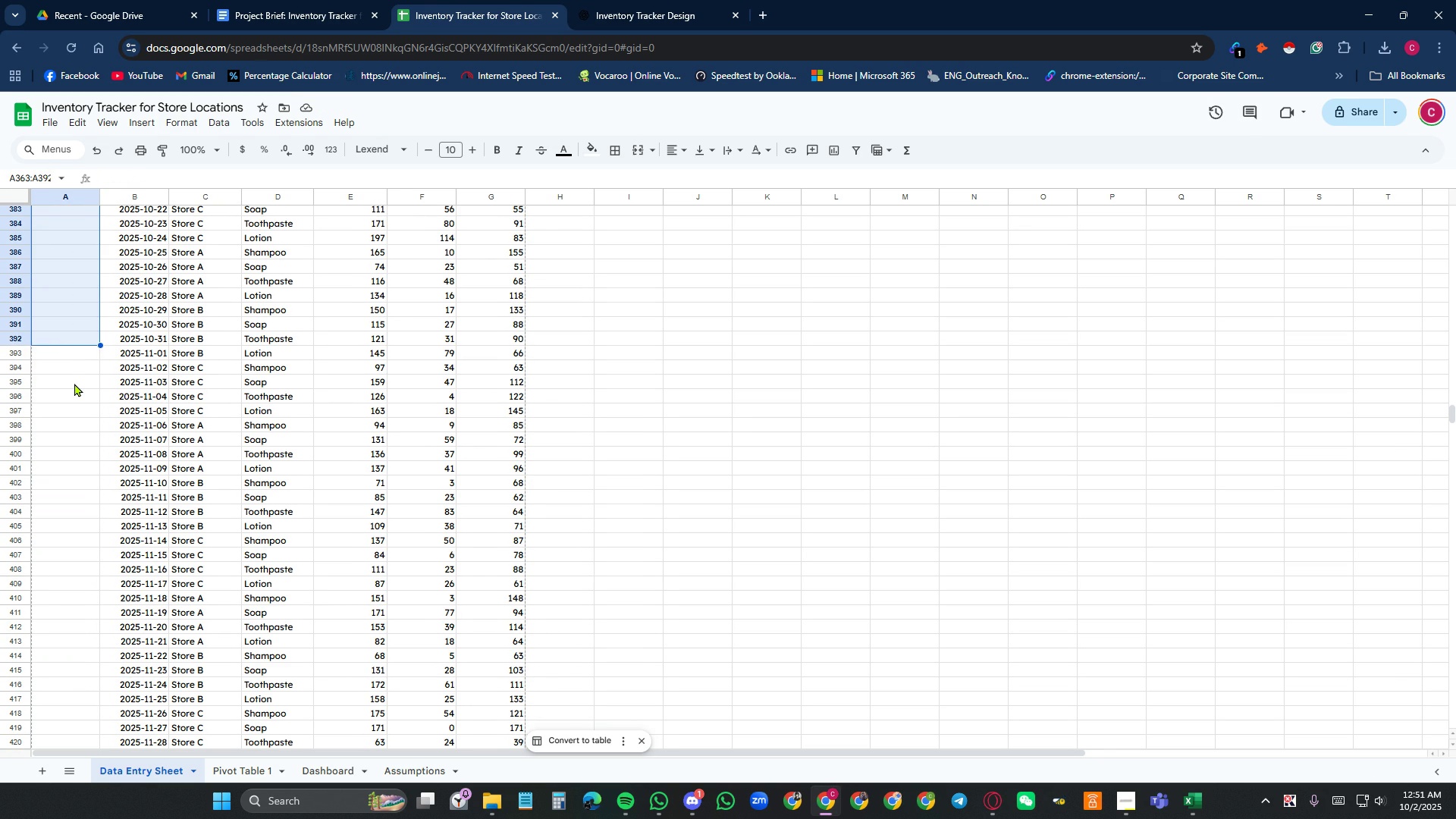 
key(ArrowDown)
 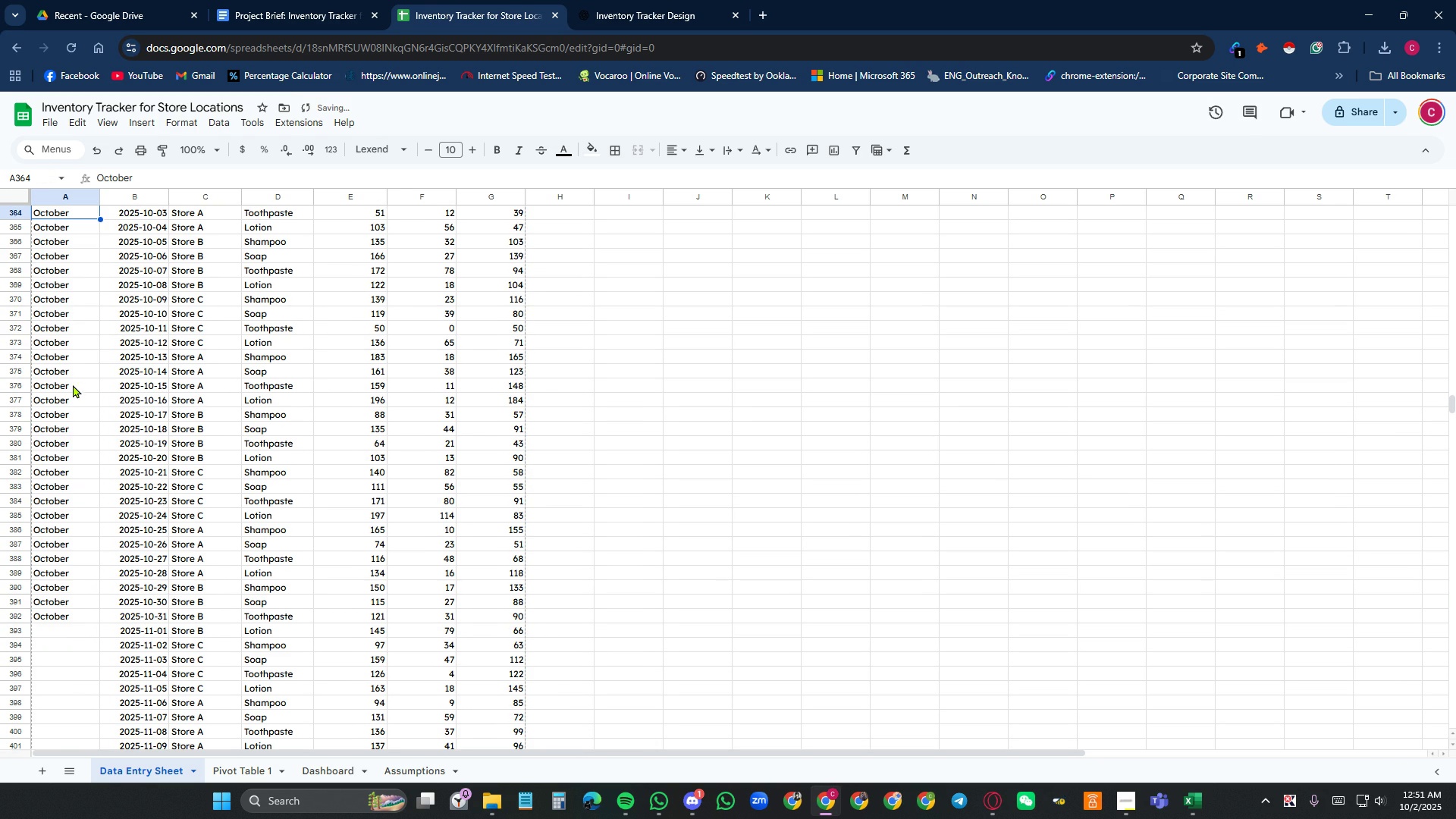 
scroll: coordinate [83, 419], scroll_direction: up, amount: 72.0
 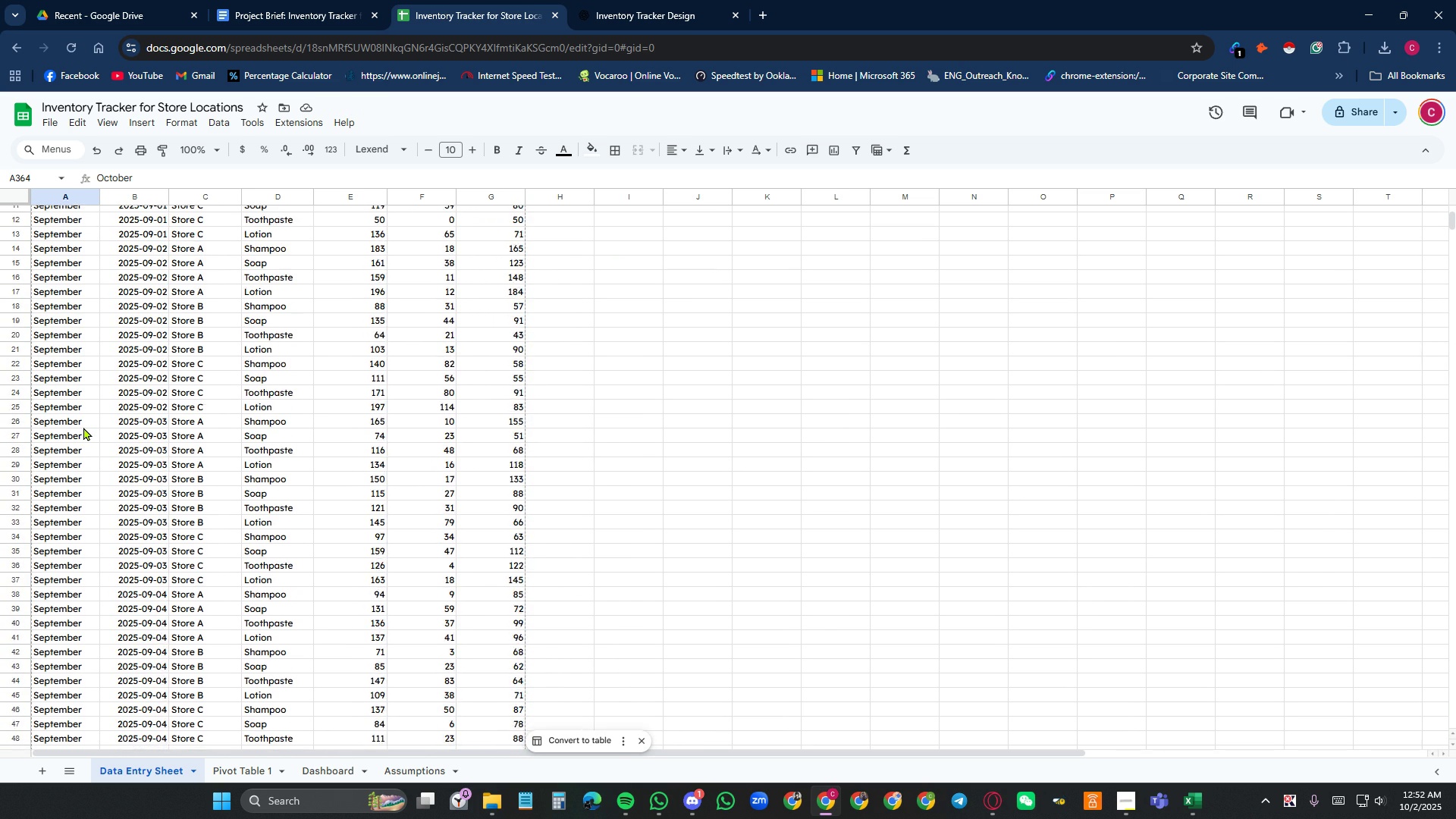 
scroll: coordinate [83, 427], scroll_direction: down, amount: 26.0
 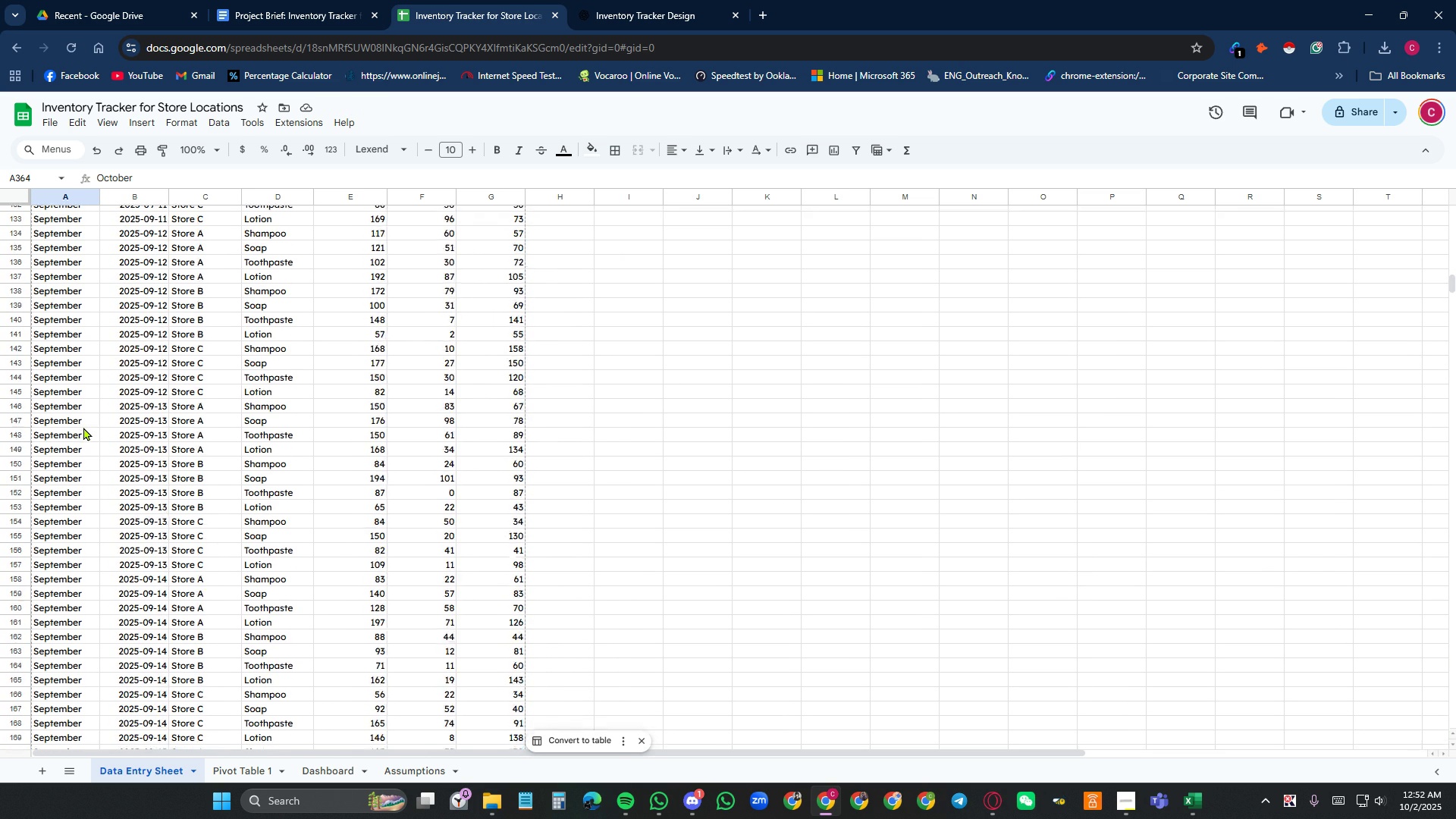 
scroll: coordinate [83, 427], scroll_direction: up, amount: 37.0
 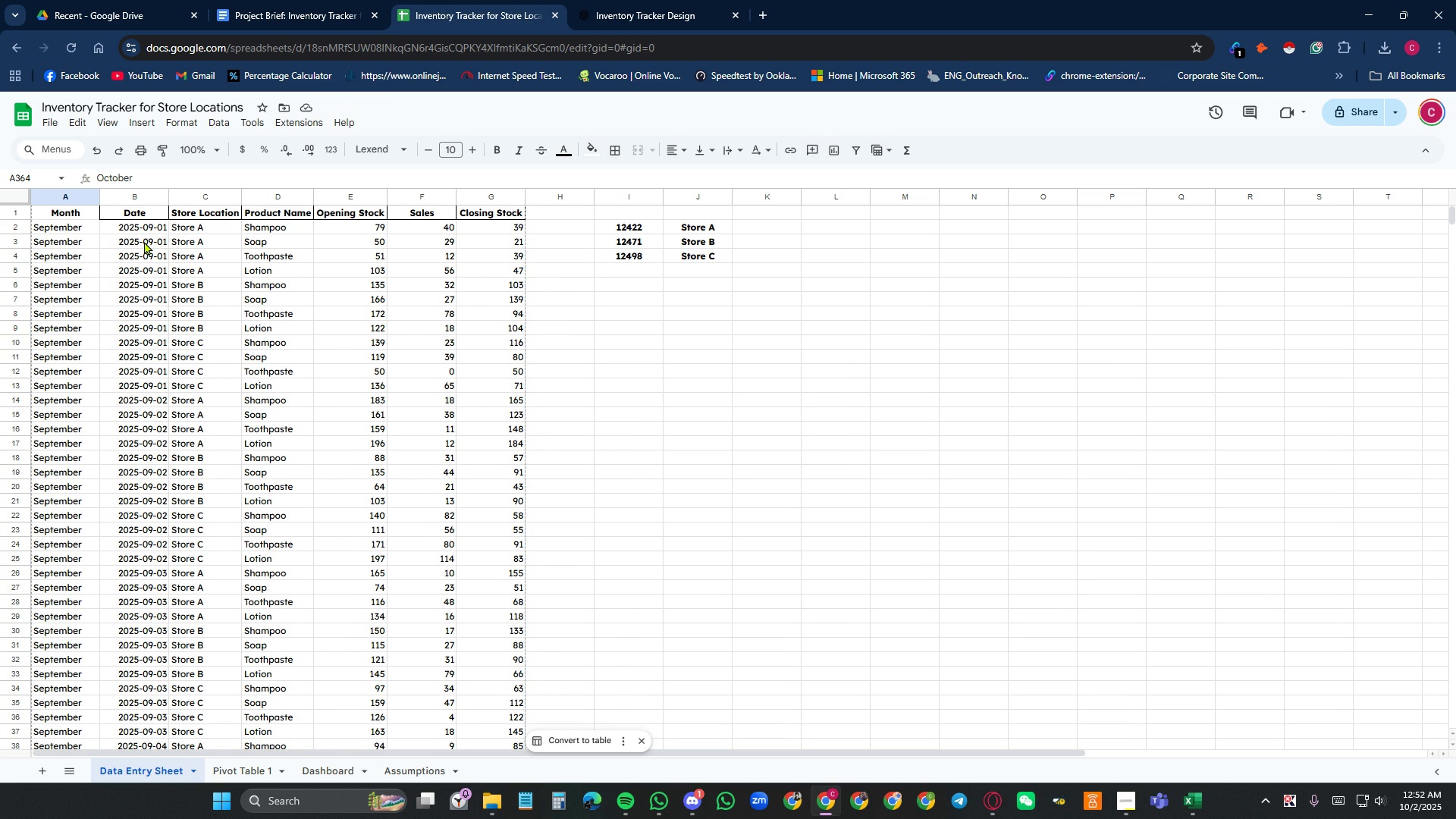 
left_click([140, 231])
 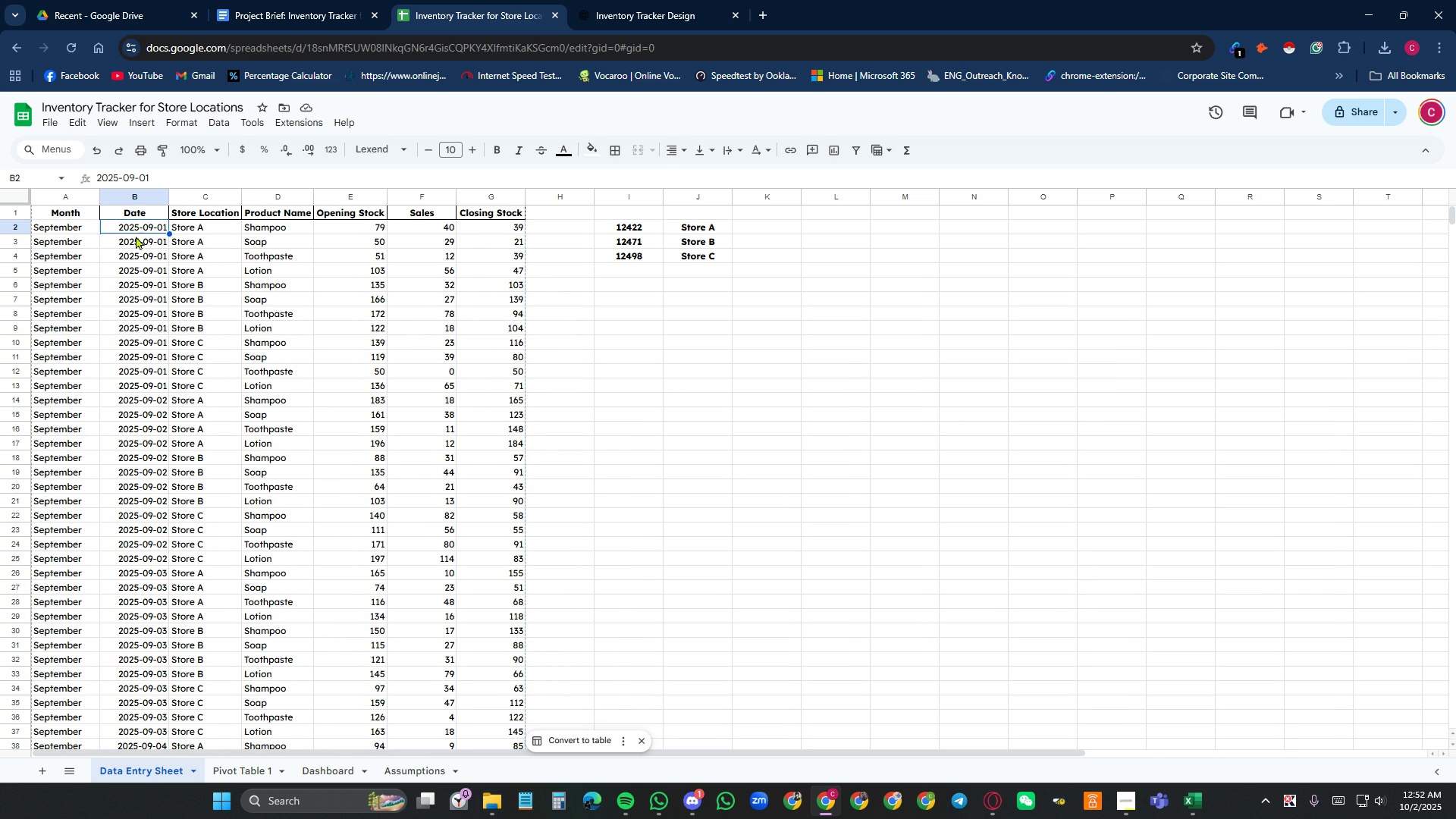 
left_click([133, 242])
 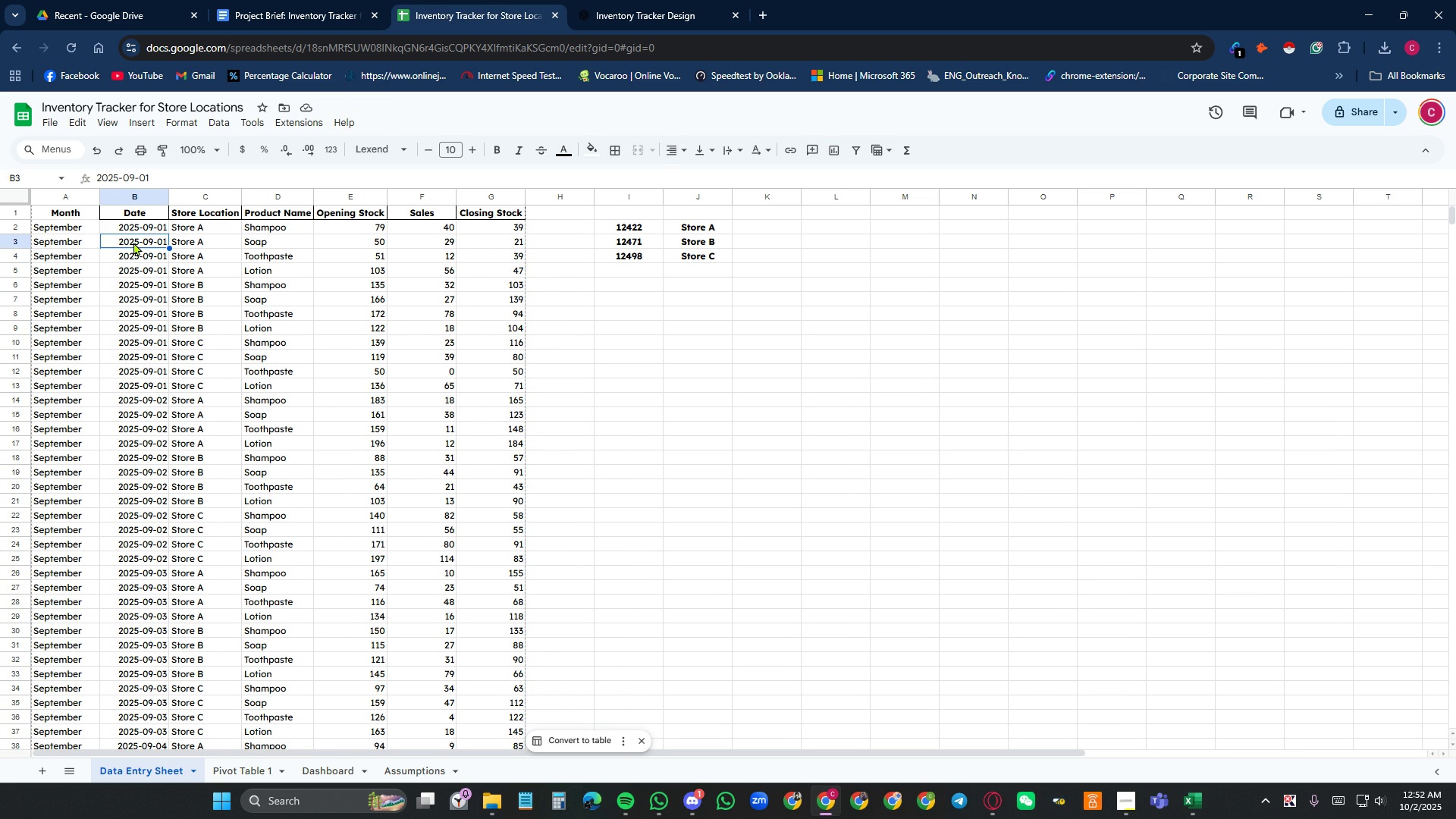 
key(Equal)
 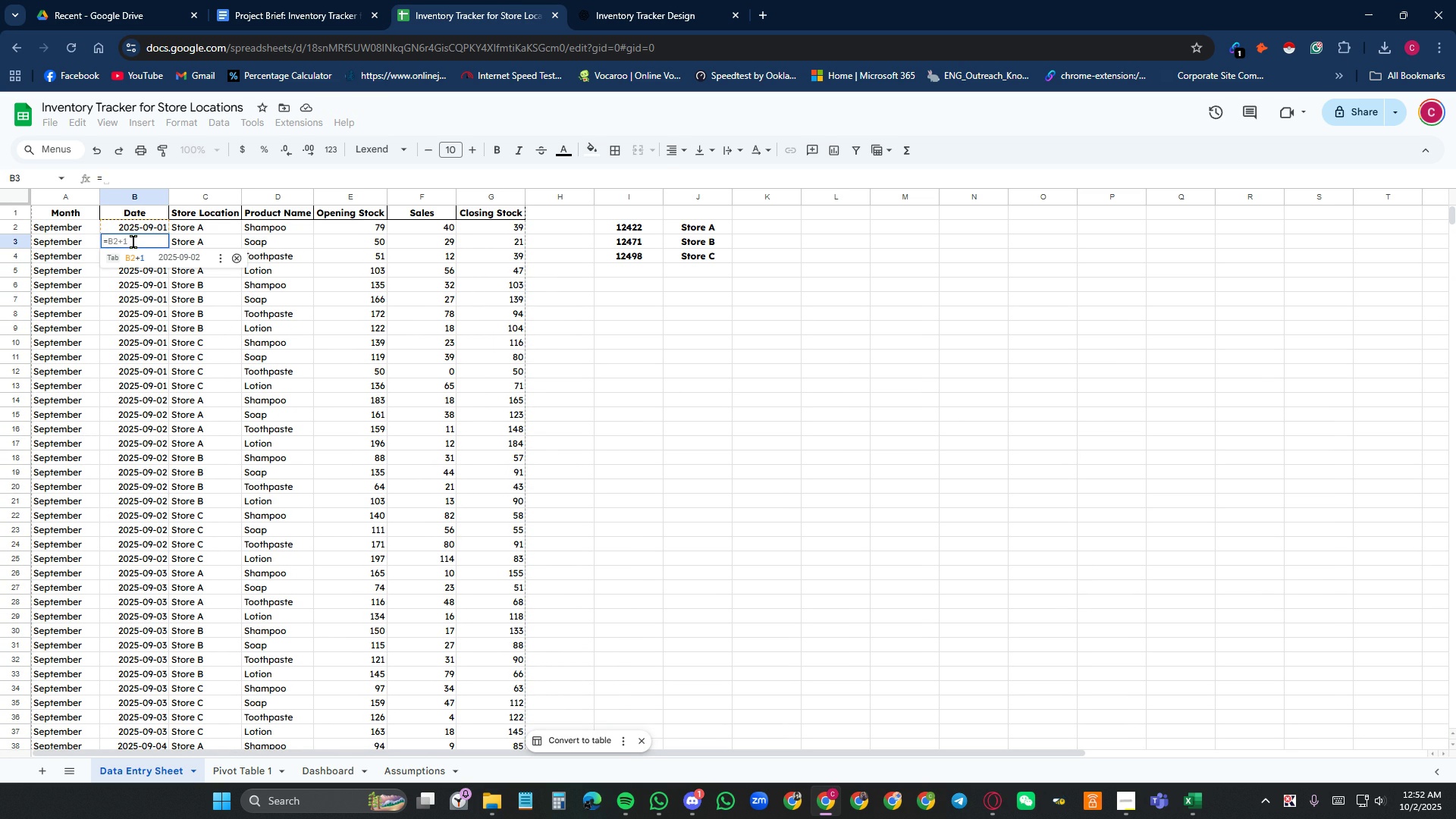 
scroll: coordinate [142, 234], scroll_direction: up, amount: 4.0
 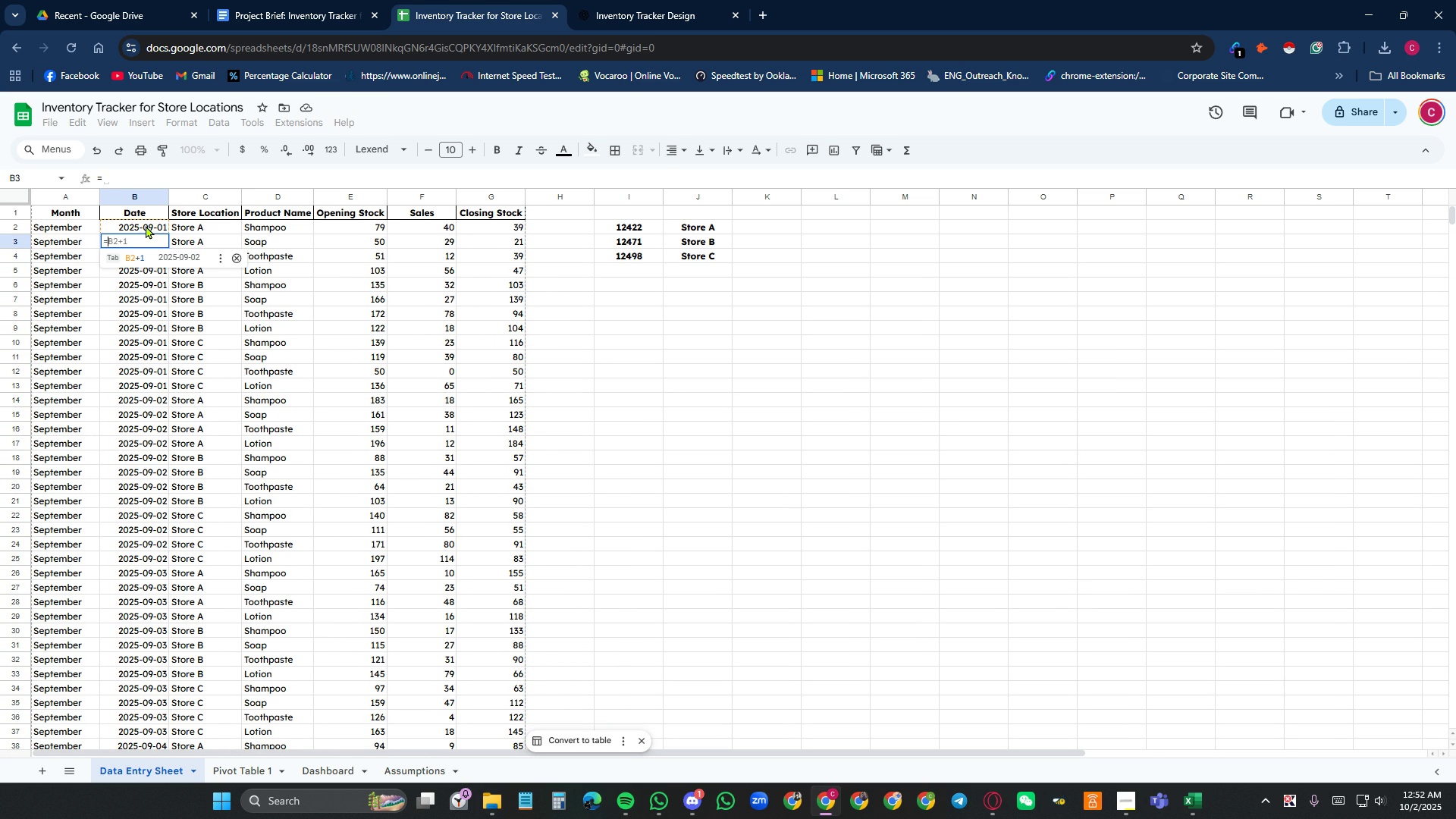 
left_click([146, 225])
 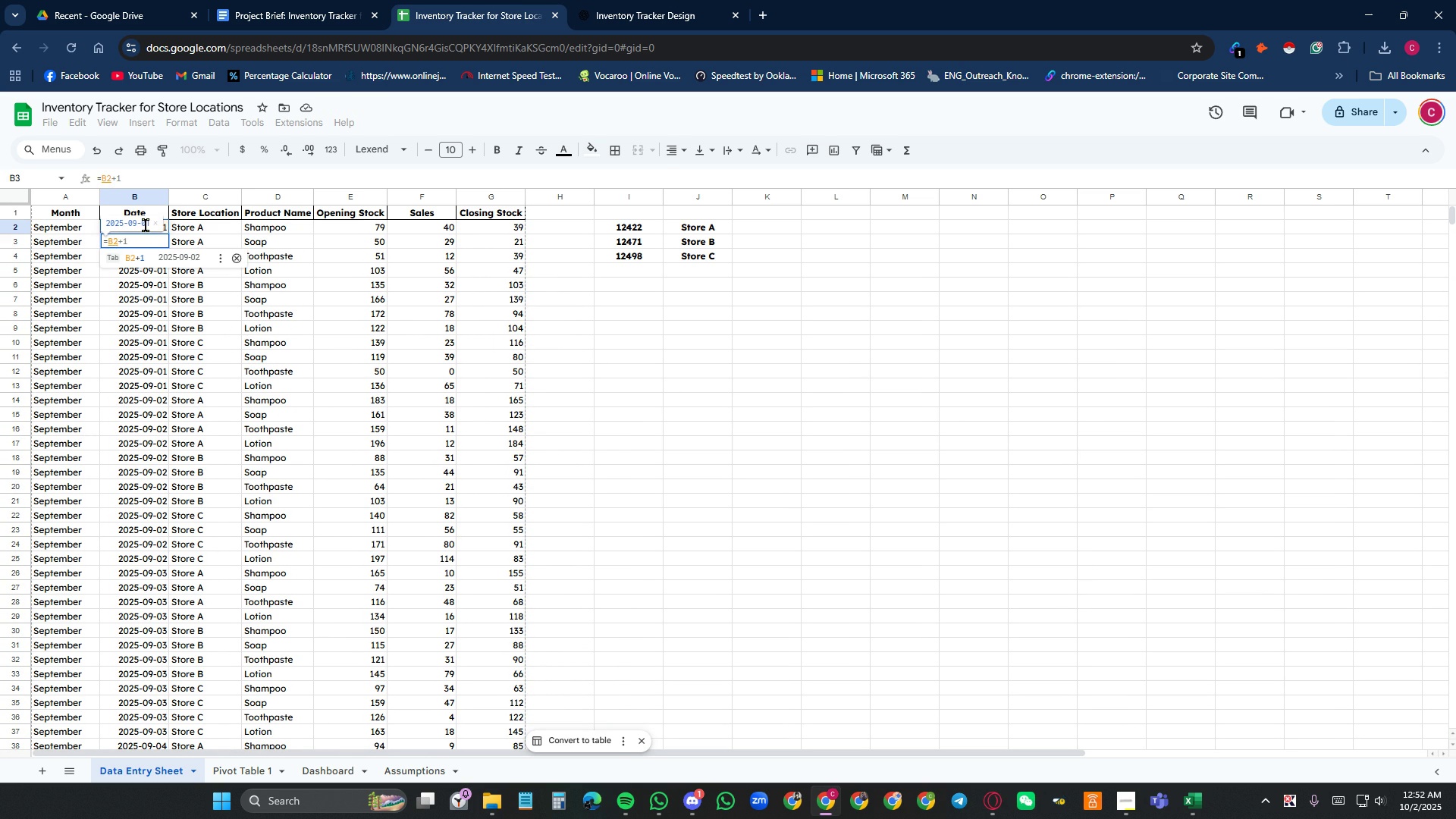 
key(NumpadAdd)
 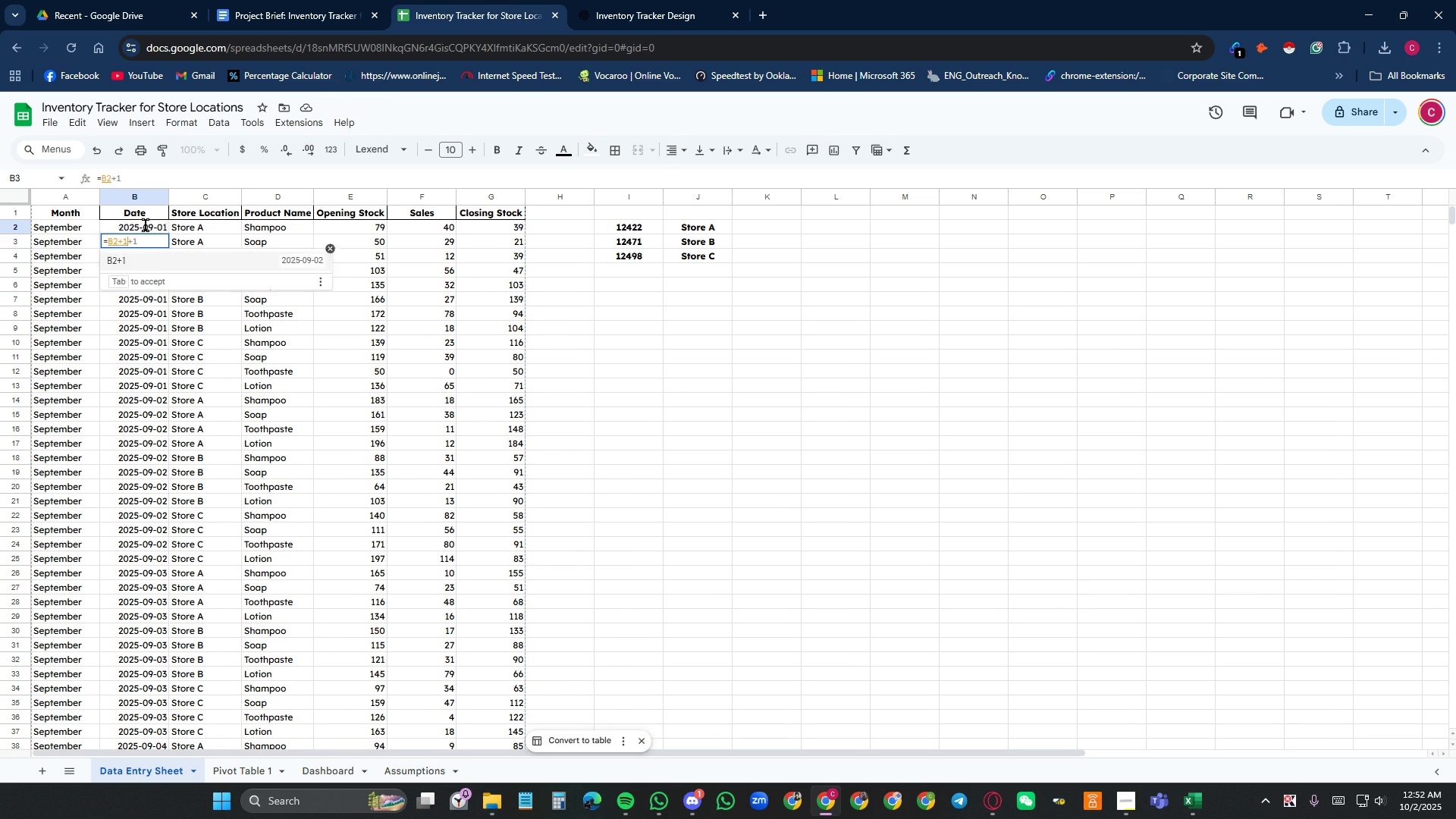 
key(Numpad1)
 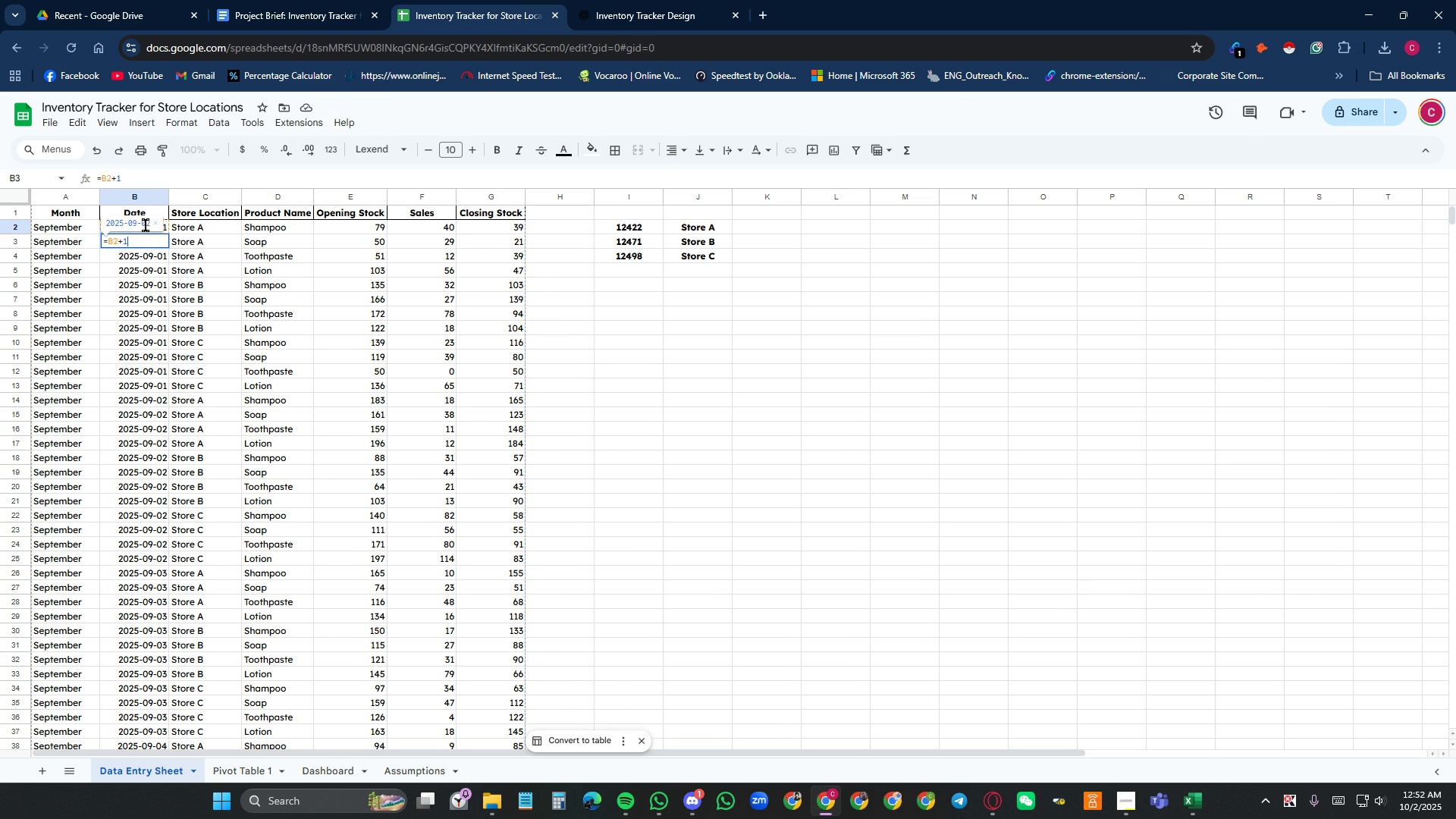 
key(NumpadEnter)
 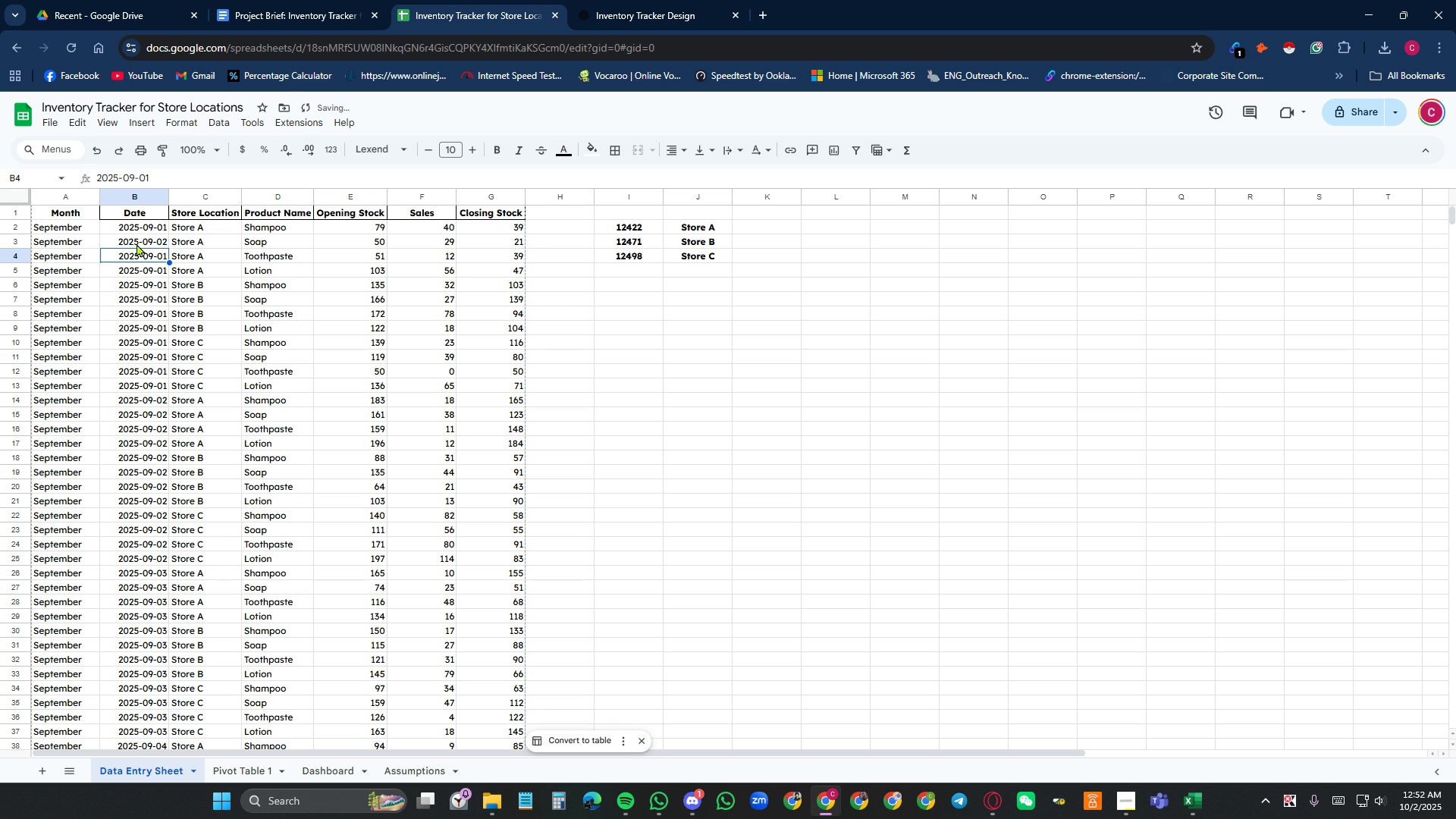 
left_click([138, 242])